 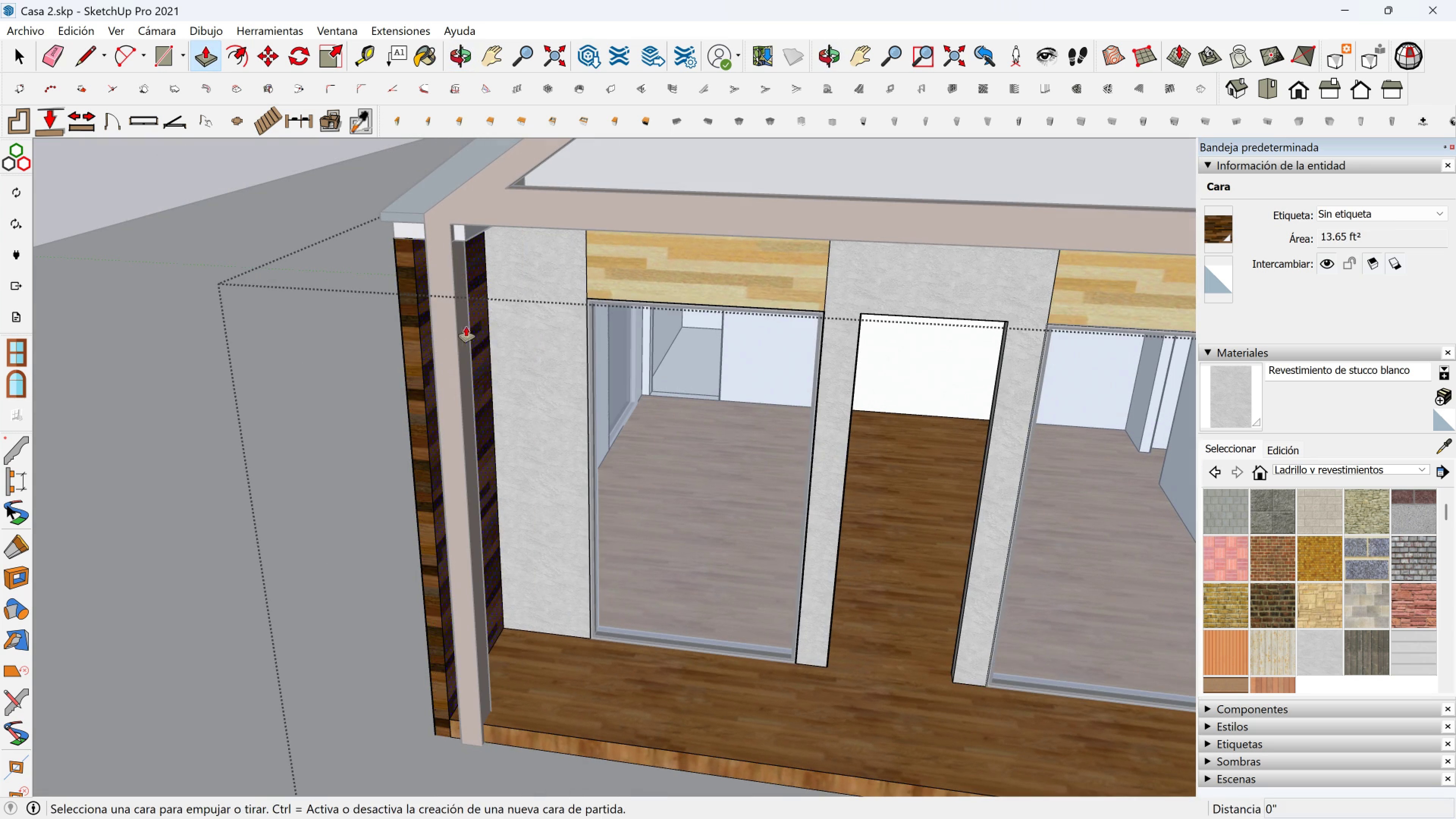 
left_click([479, 324])
 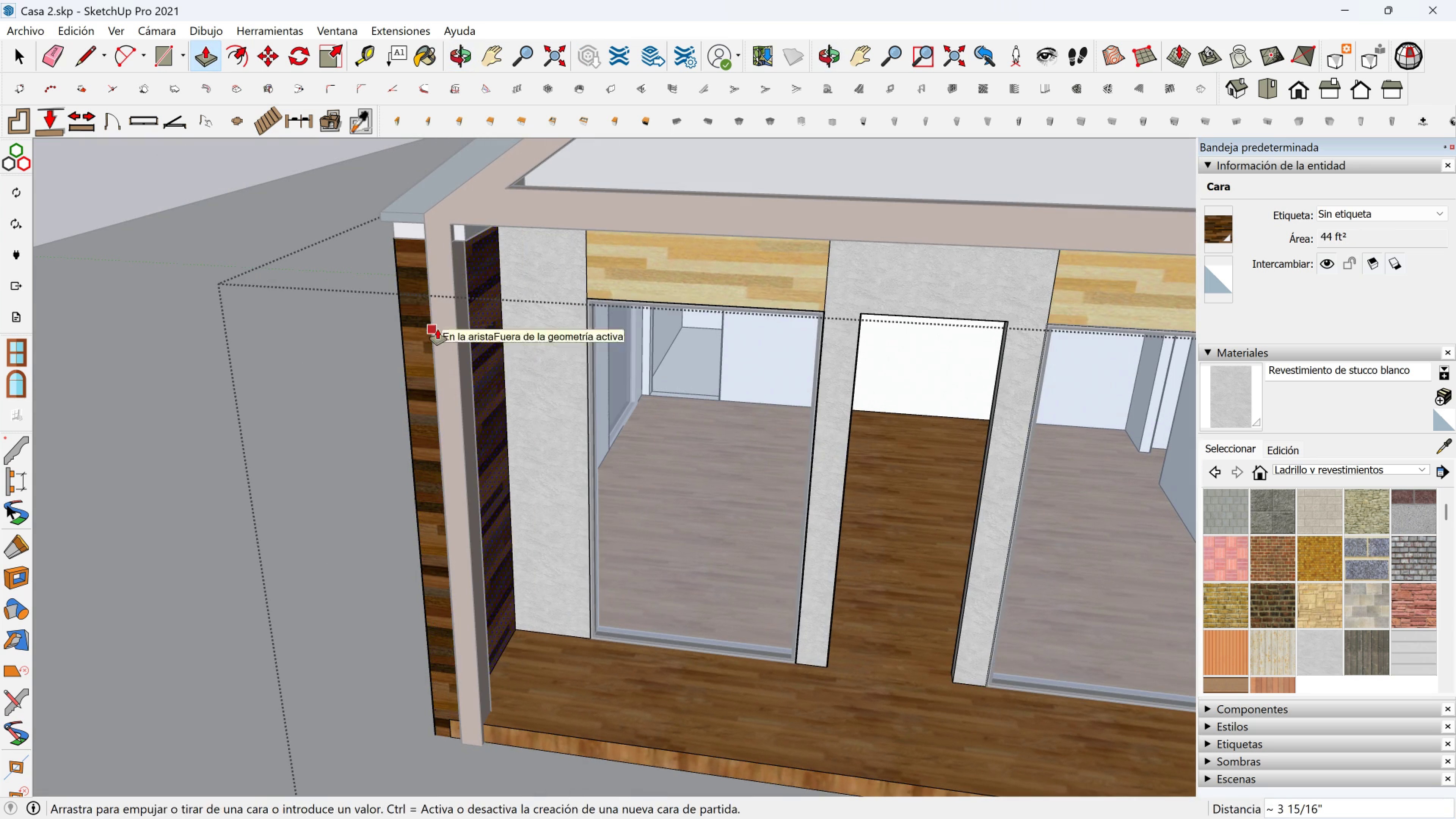 
left_click([438, 329])
 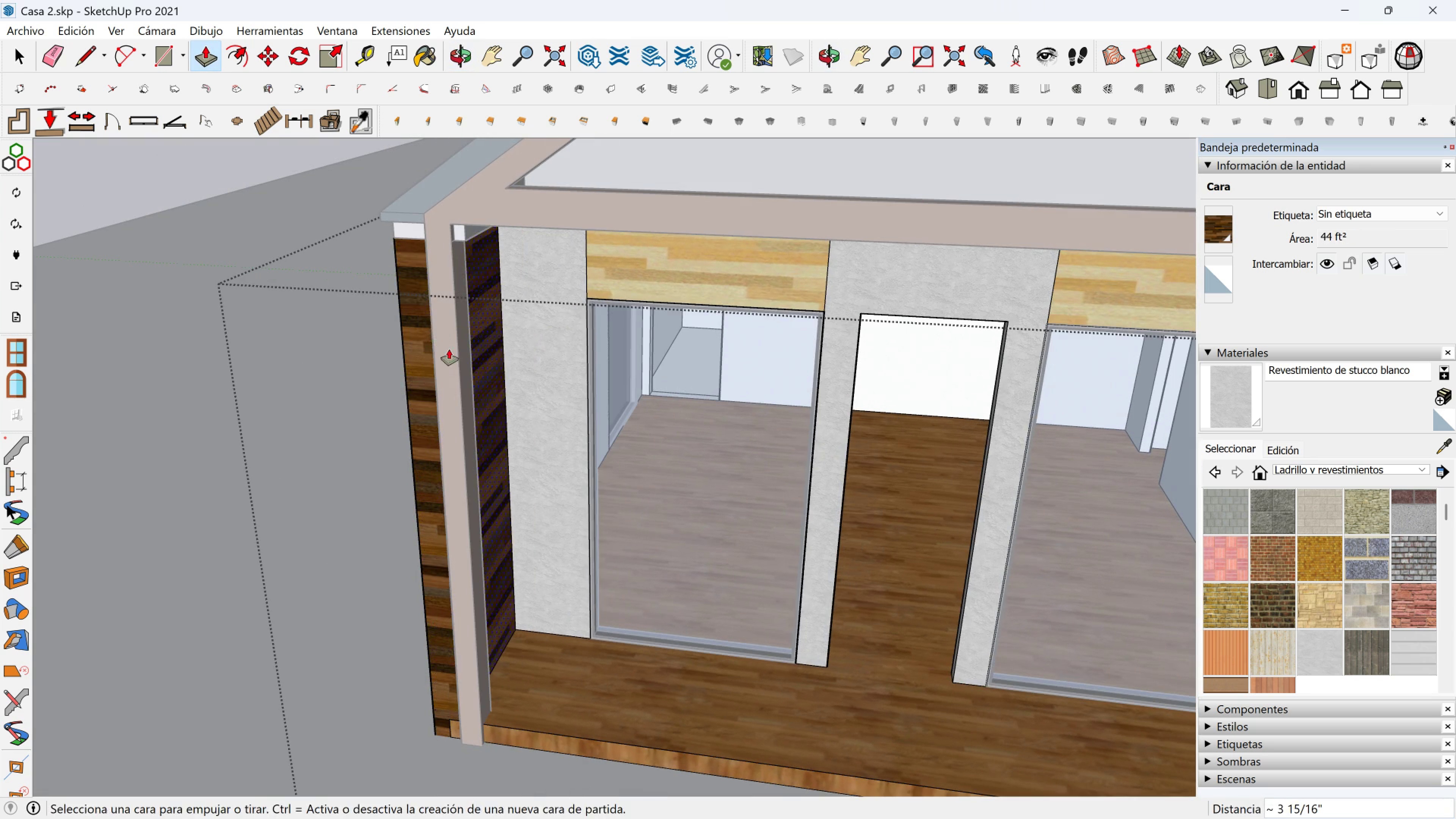 
scroll: coordinate [449, 349], scroll_direction: down, amount: 1.0
 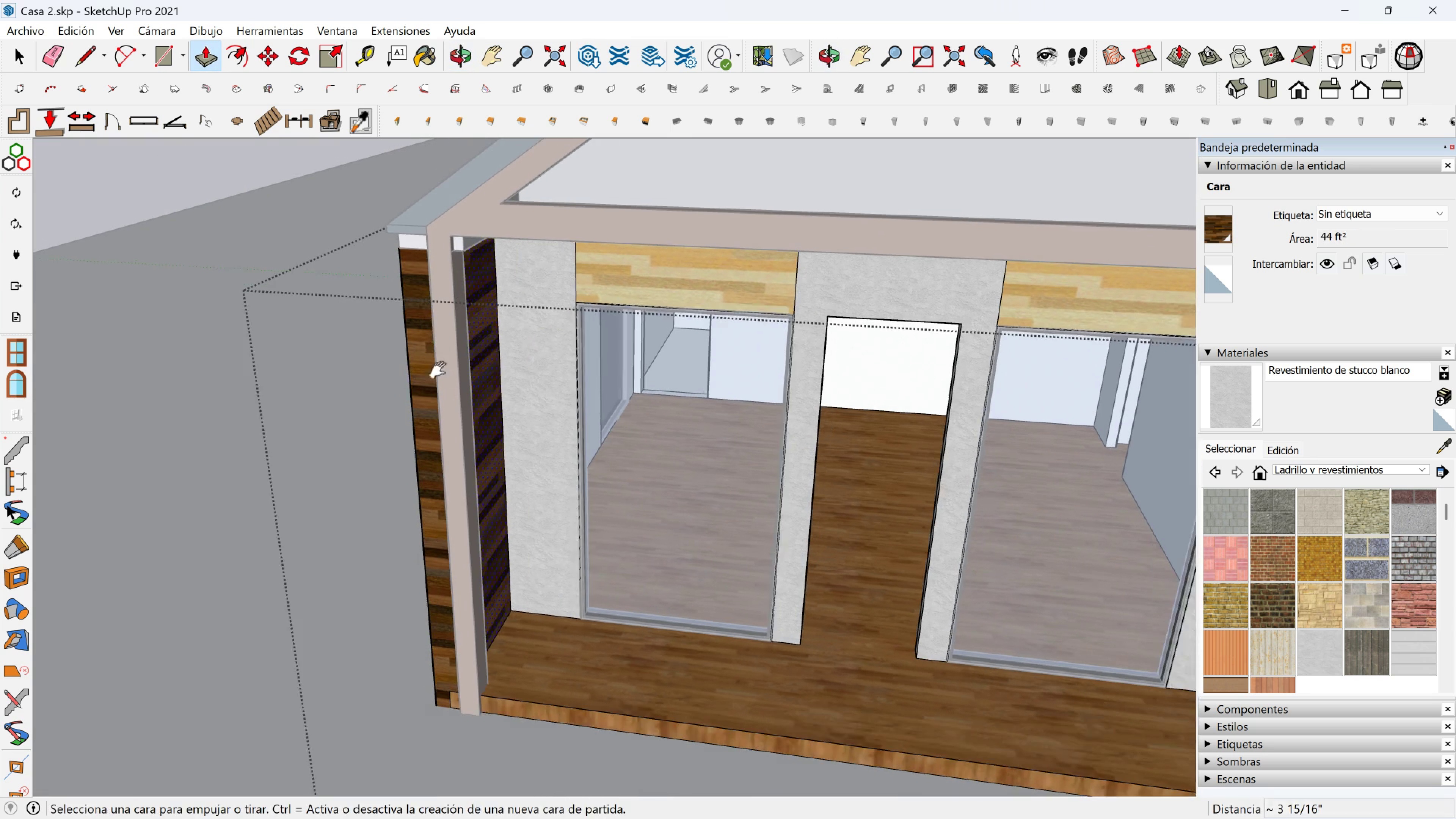 
key(Shift+ShiftLeft)